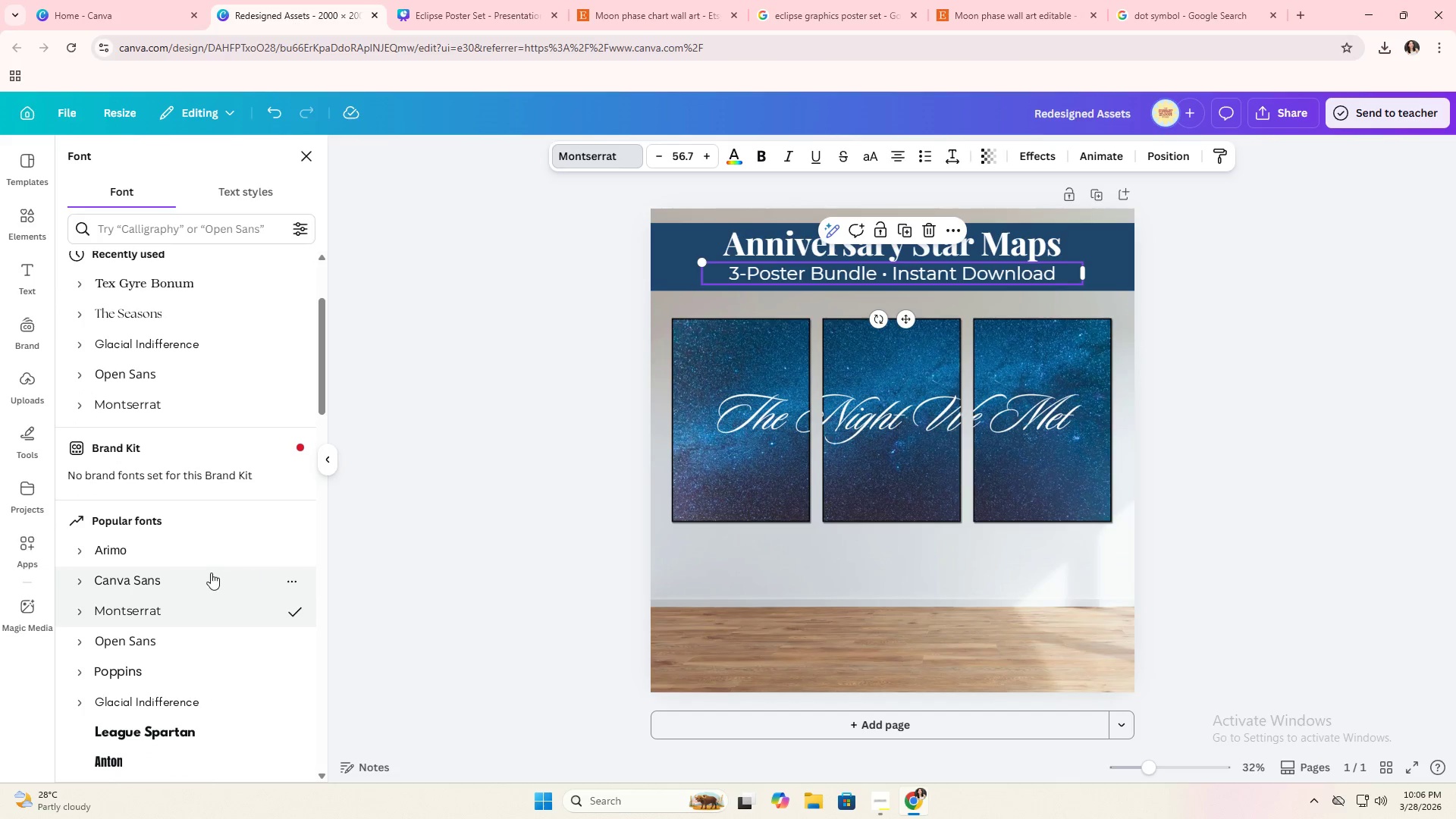 
left_click([166, 646])
 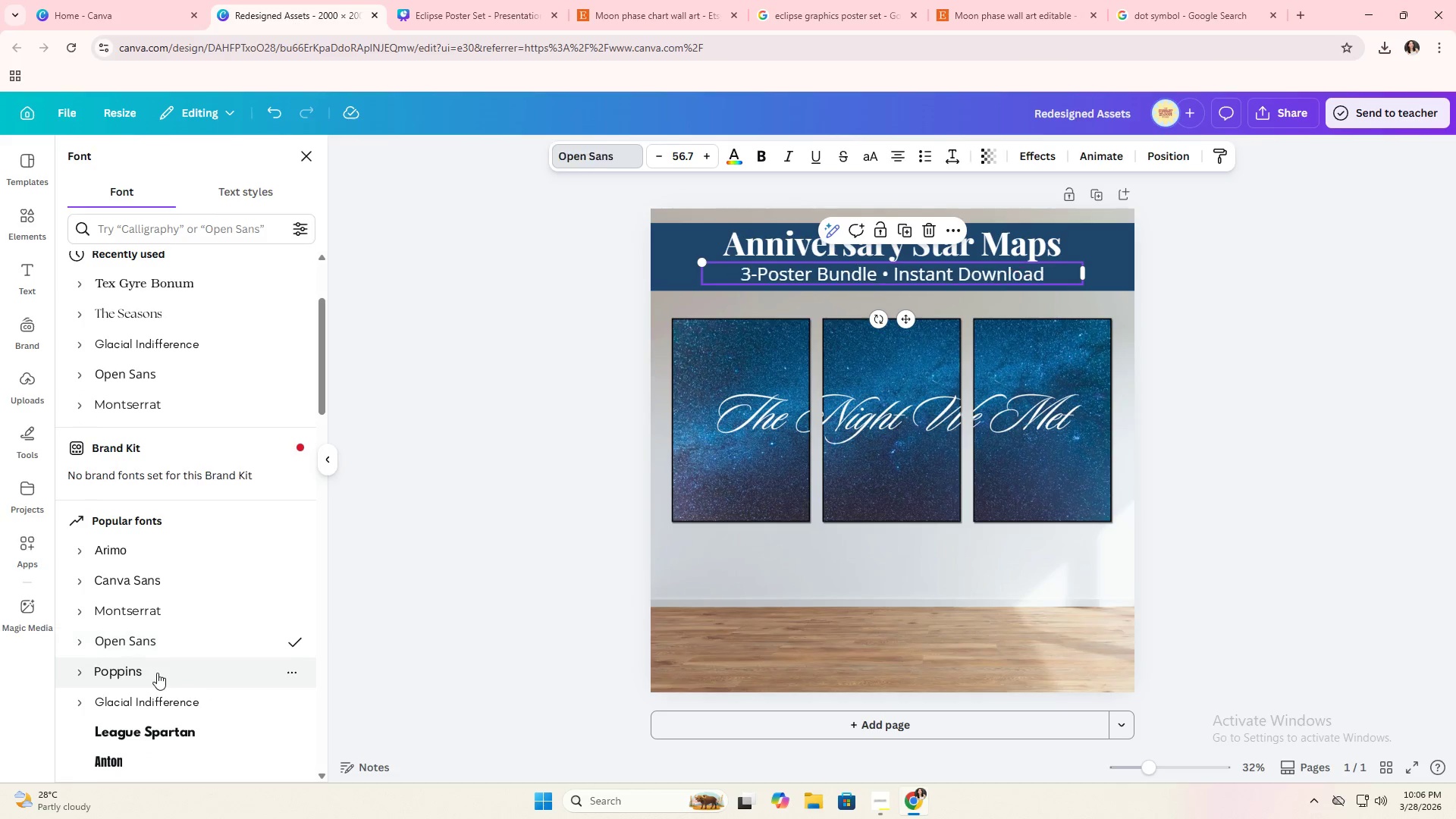 
left_click([157, 673])